 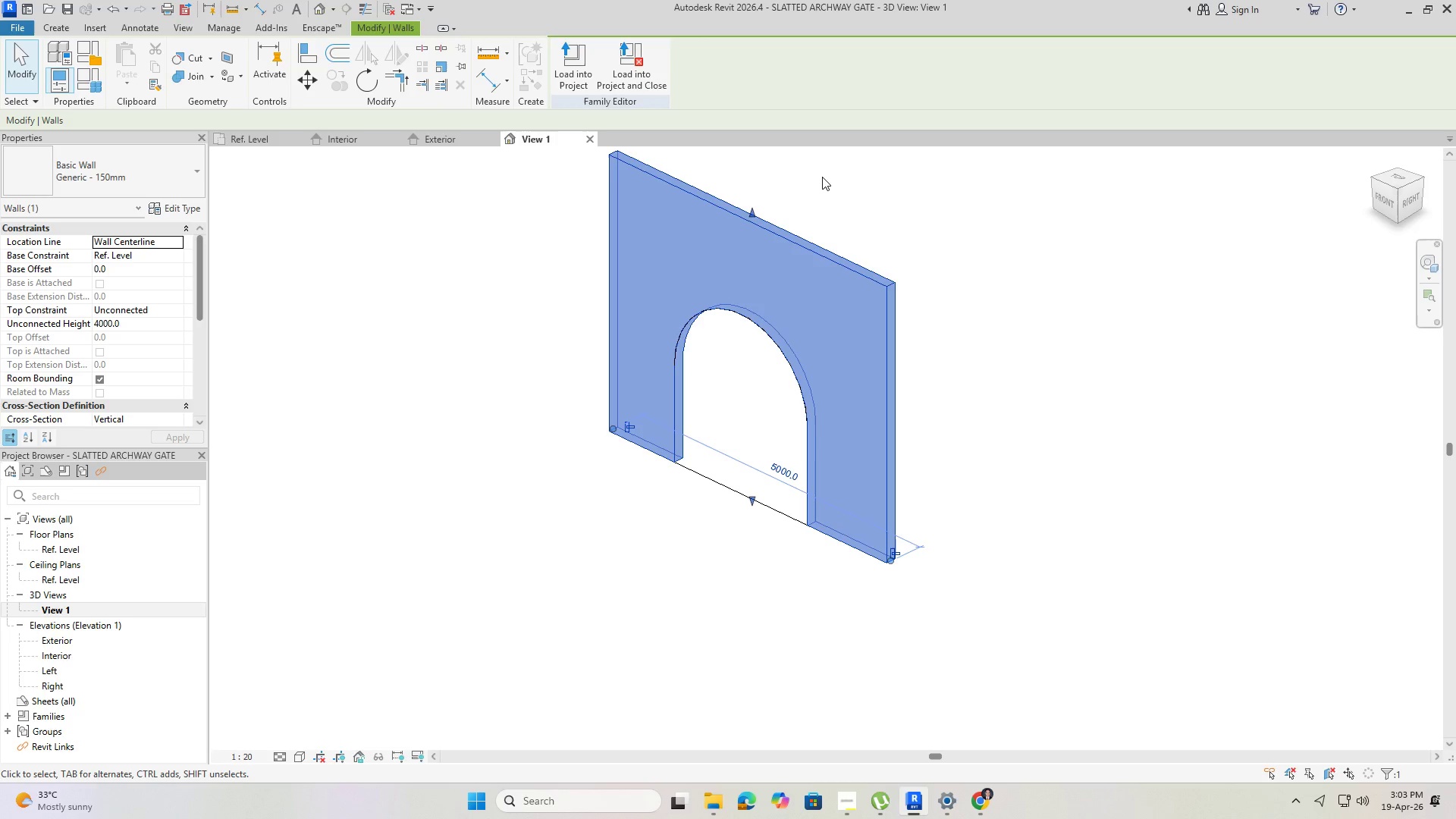 
hold_key(key=ShiftLeft, duration=0.48)
 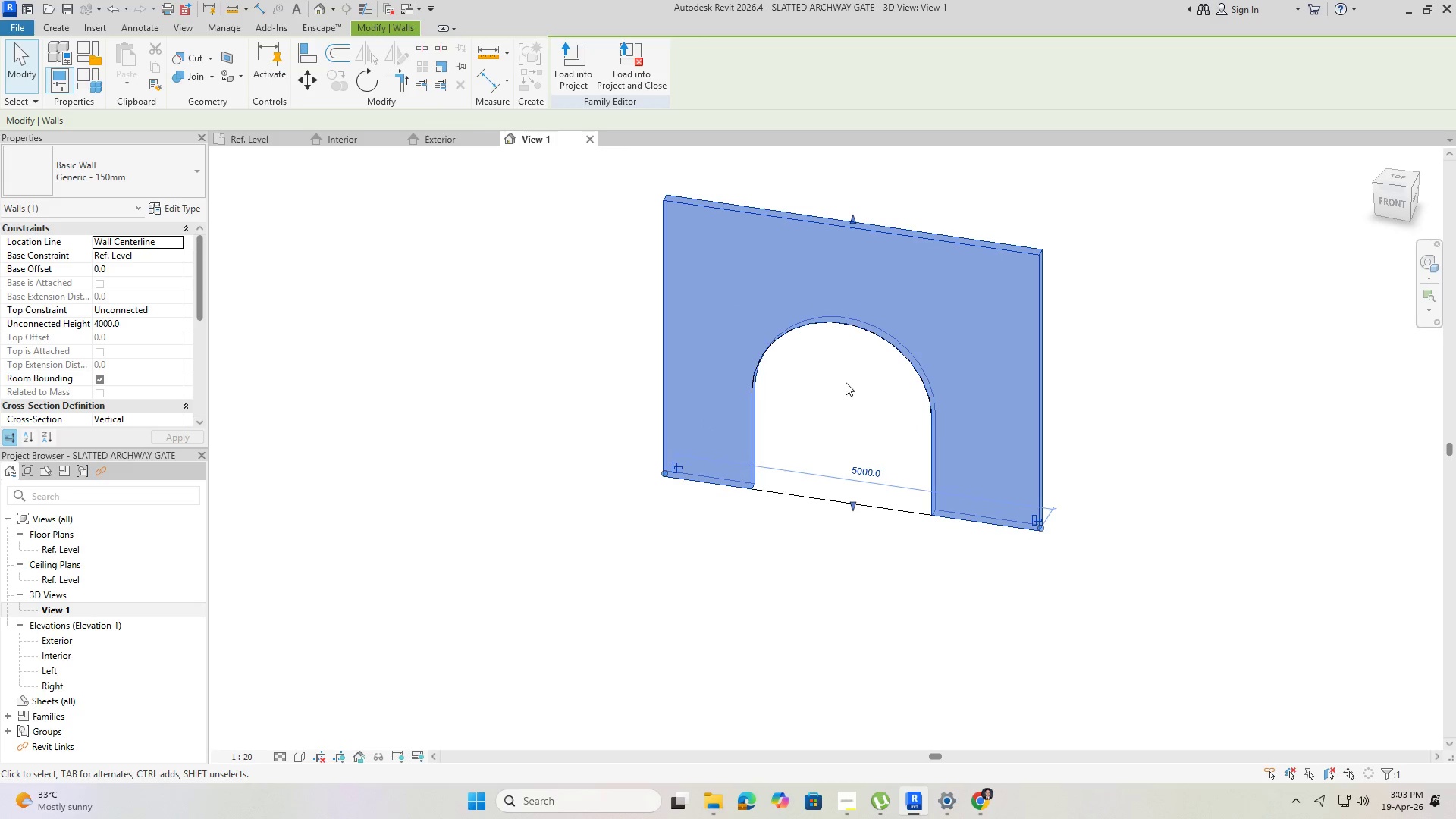 
key(Escape)
 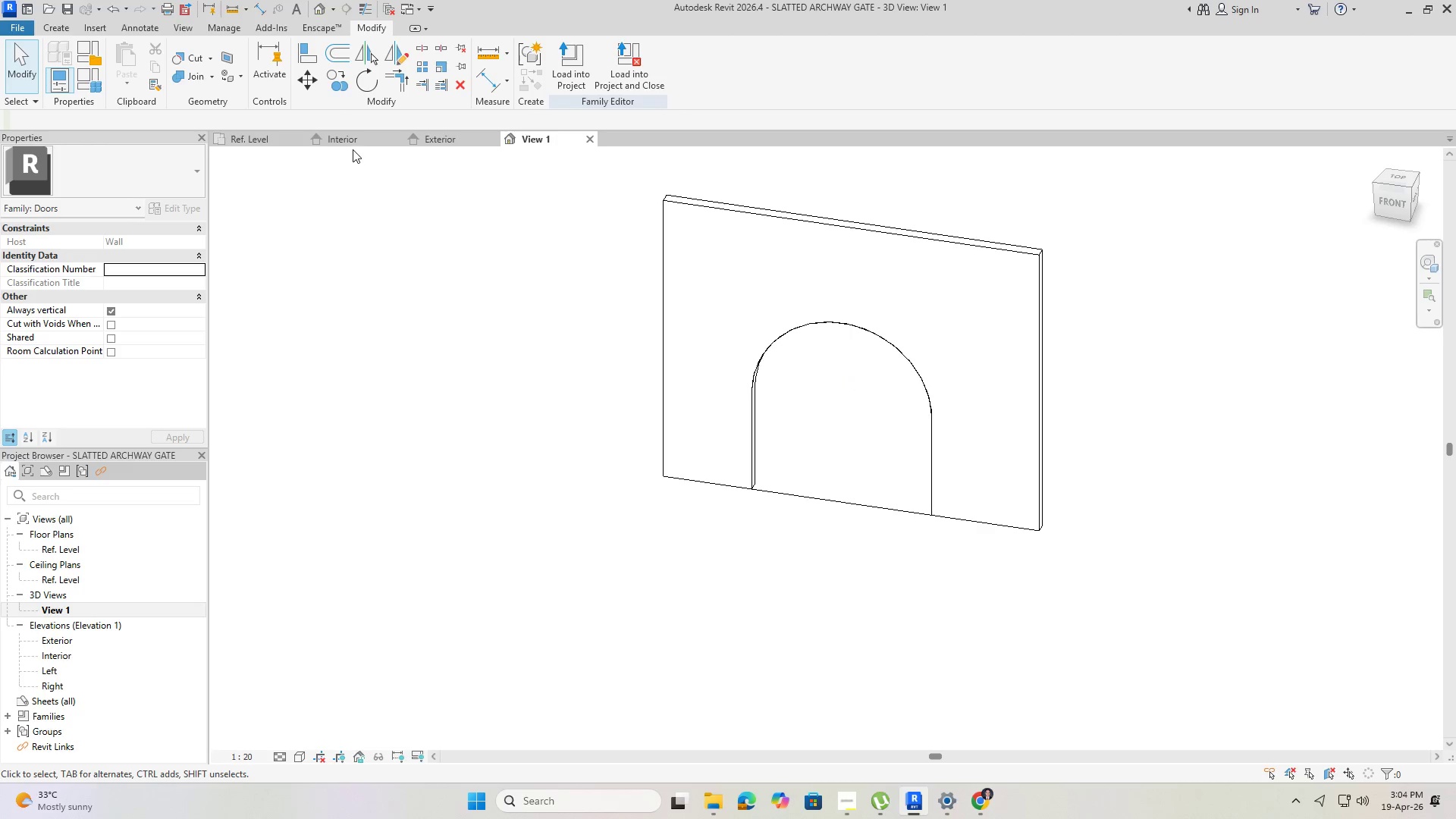 
left_click([259, 142])
 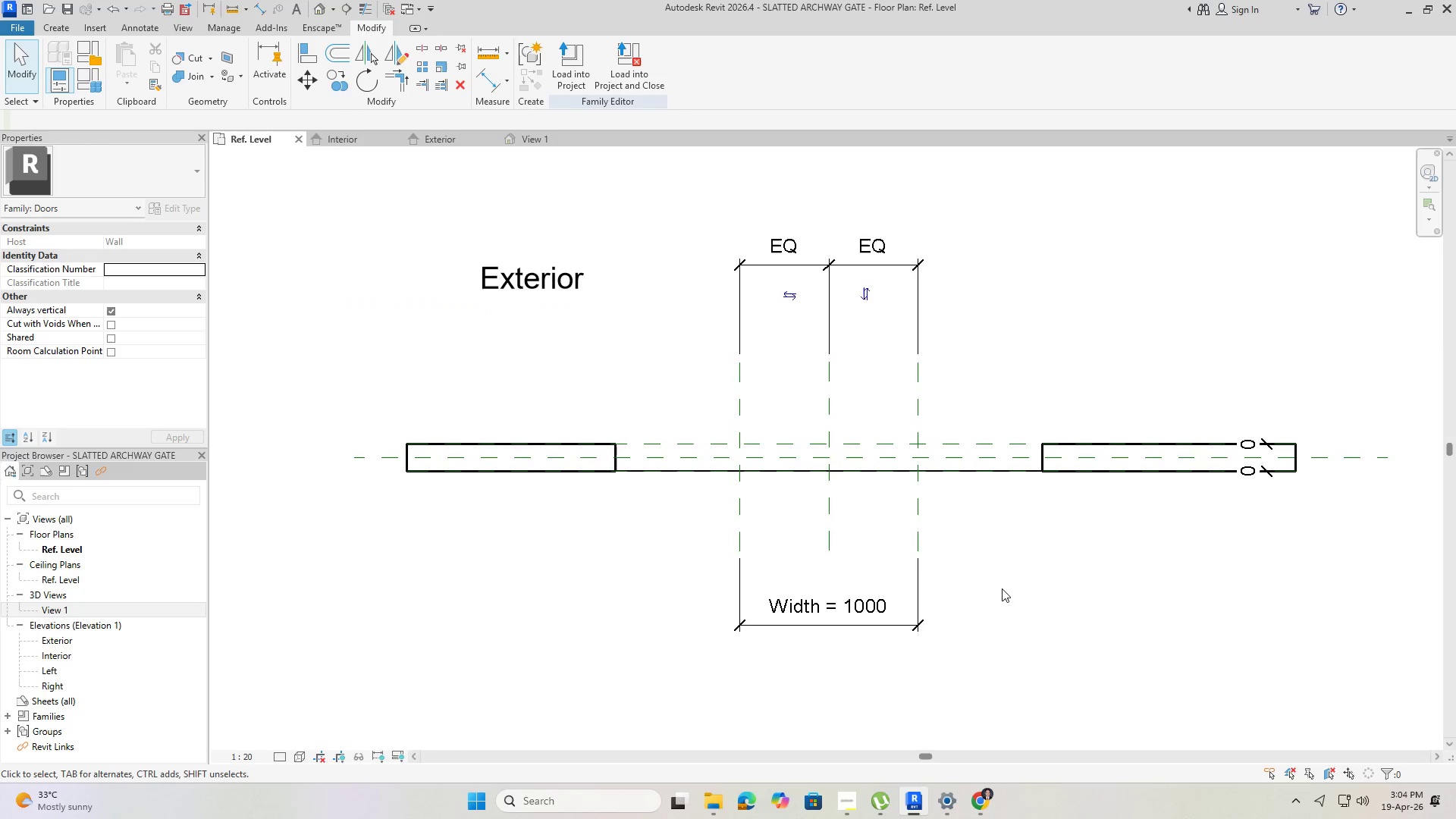 
key(Escape)
 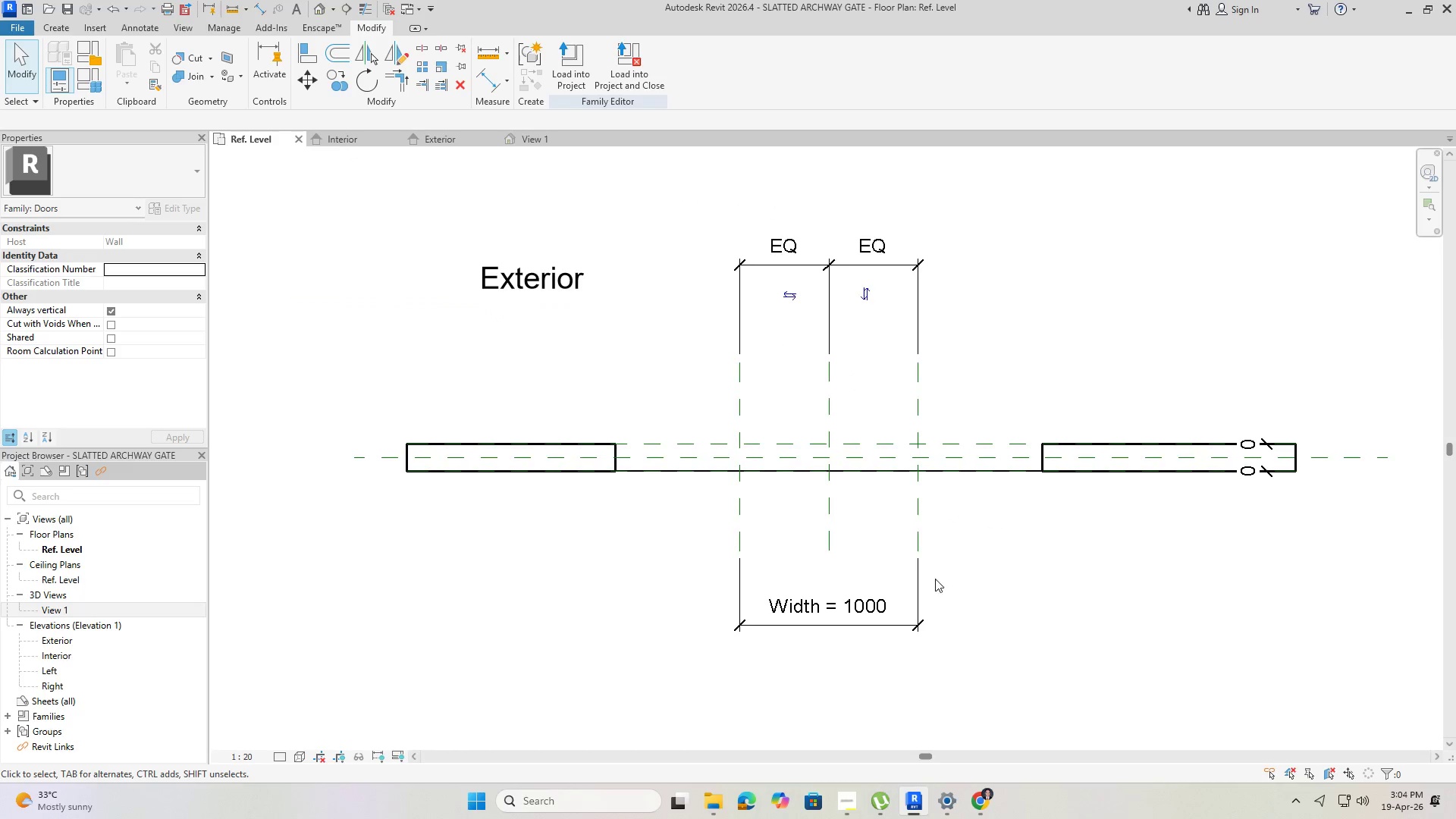 
key(Escape)
 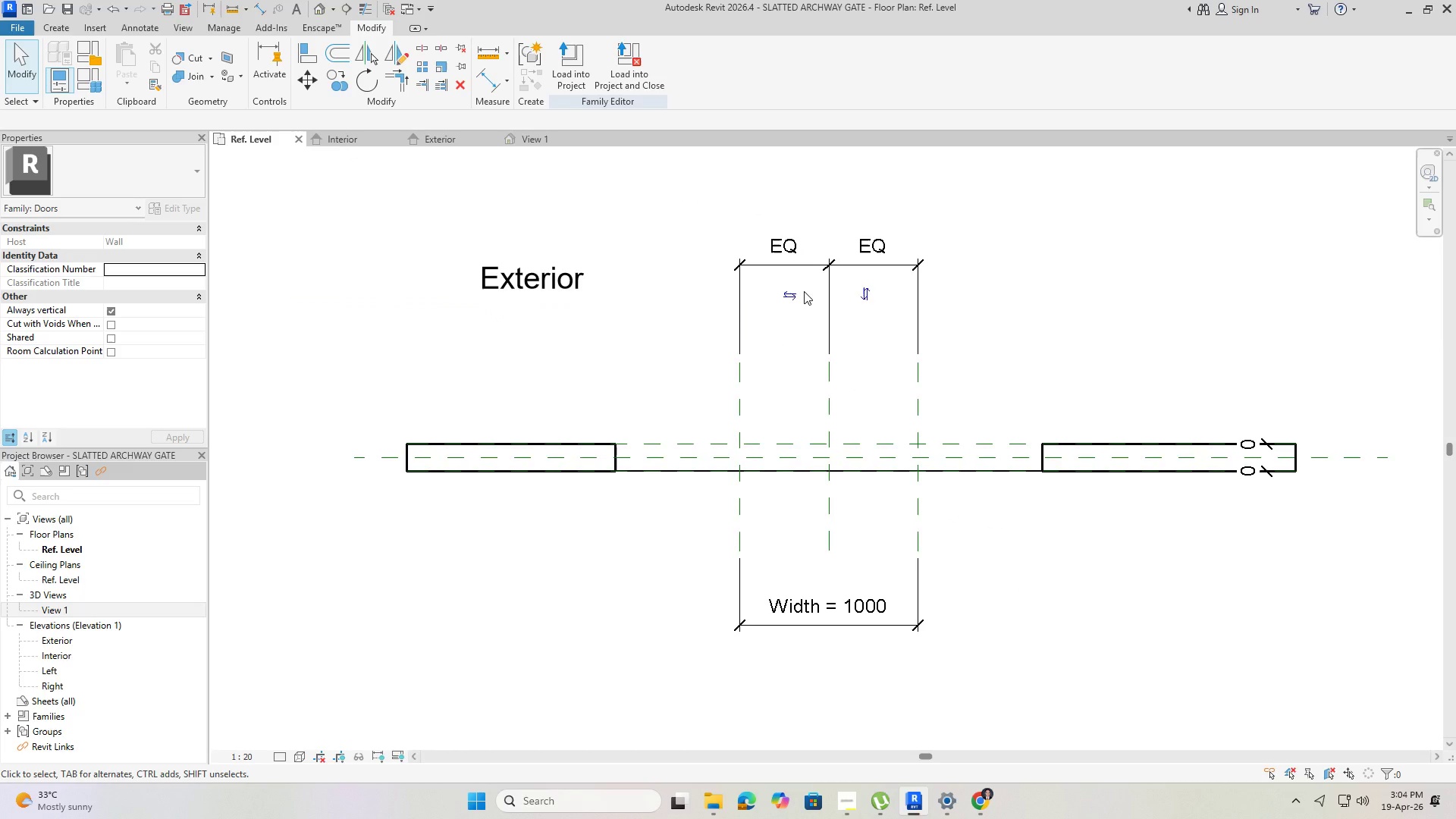 
wait(6.55)
 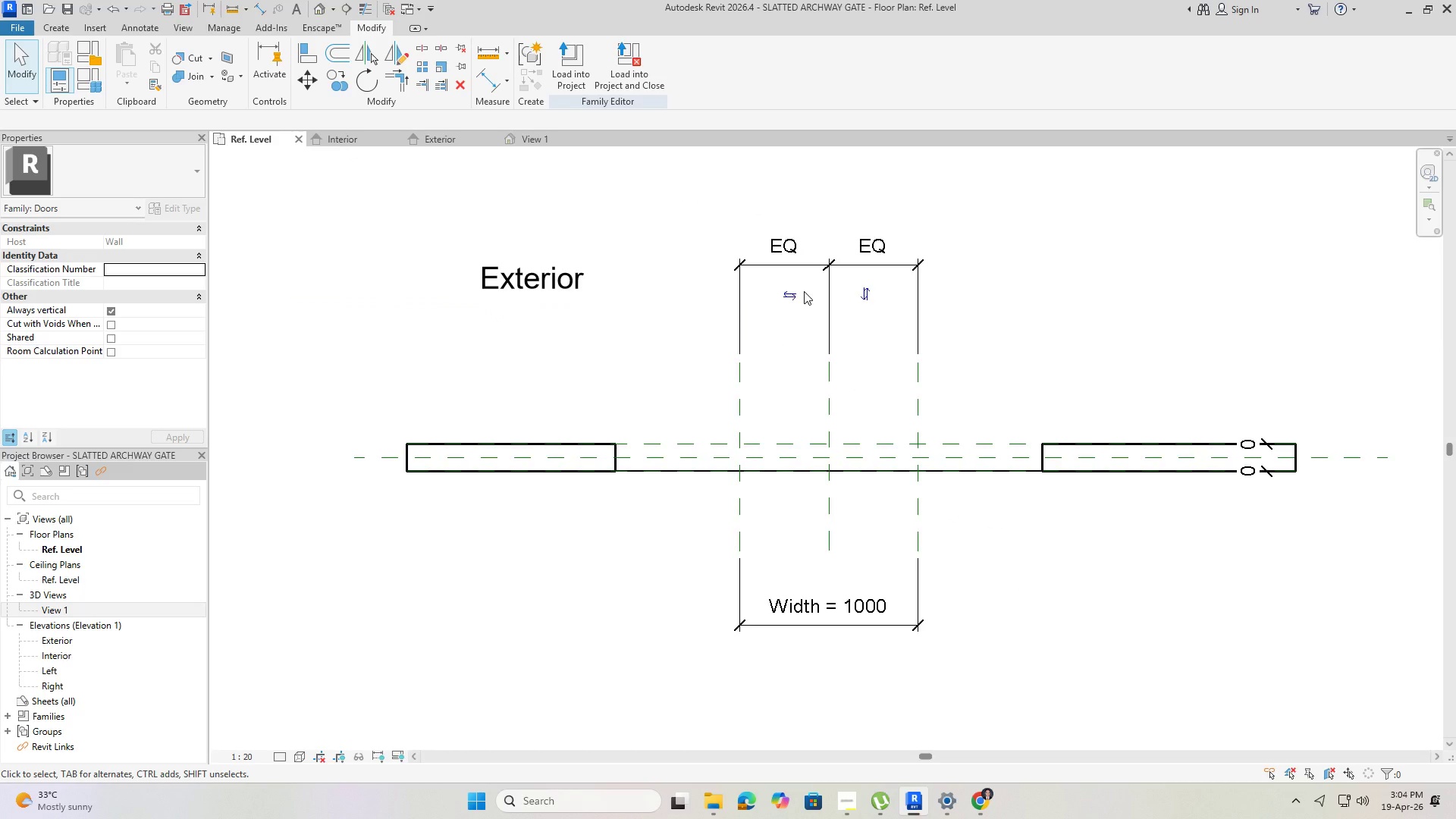 
left_click([853, 797])